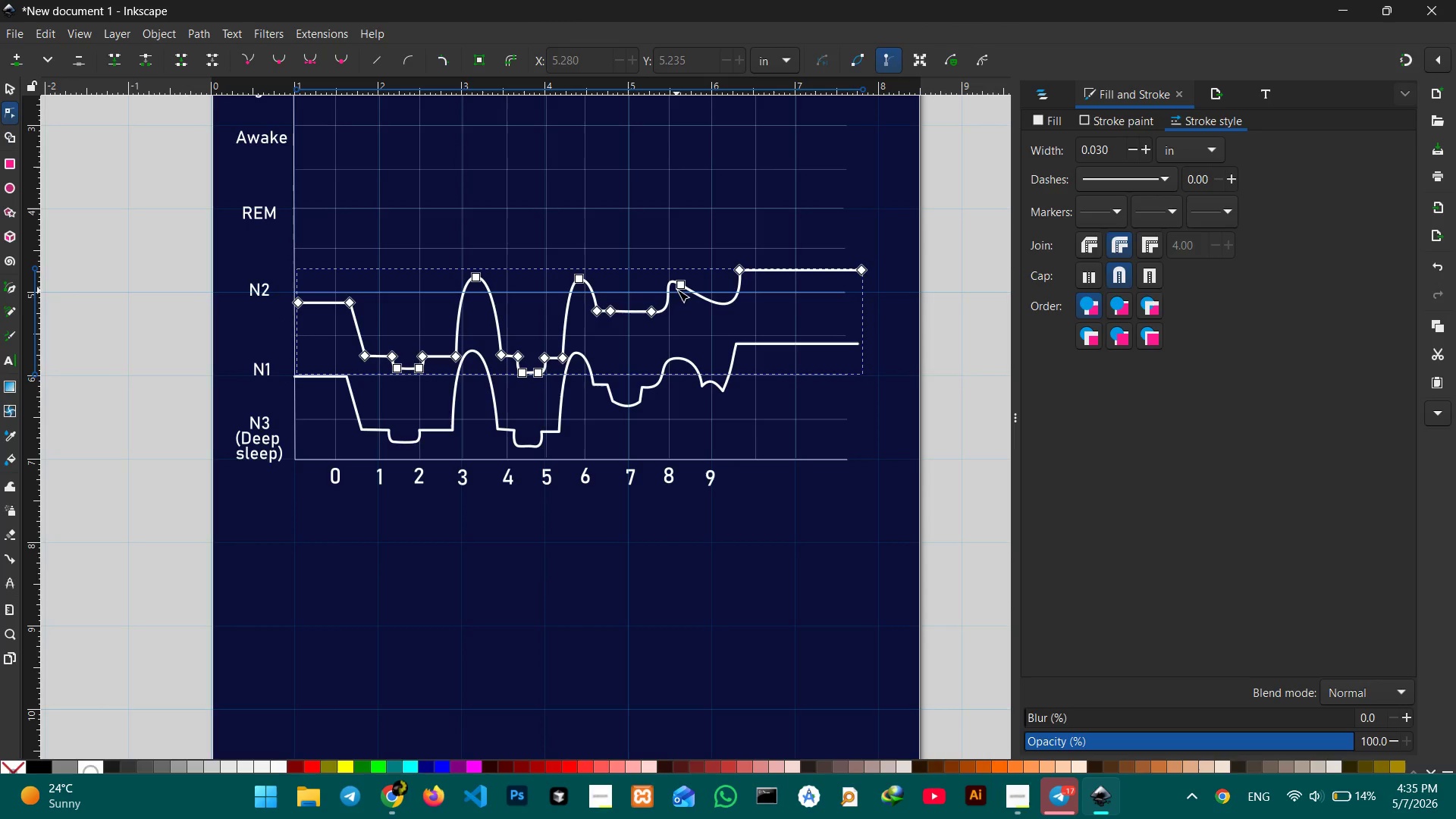 
left_click_drag(start_coordinate=[679, 287], to_coordinate=[692, 284])
 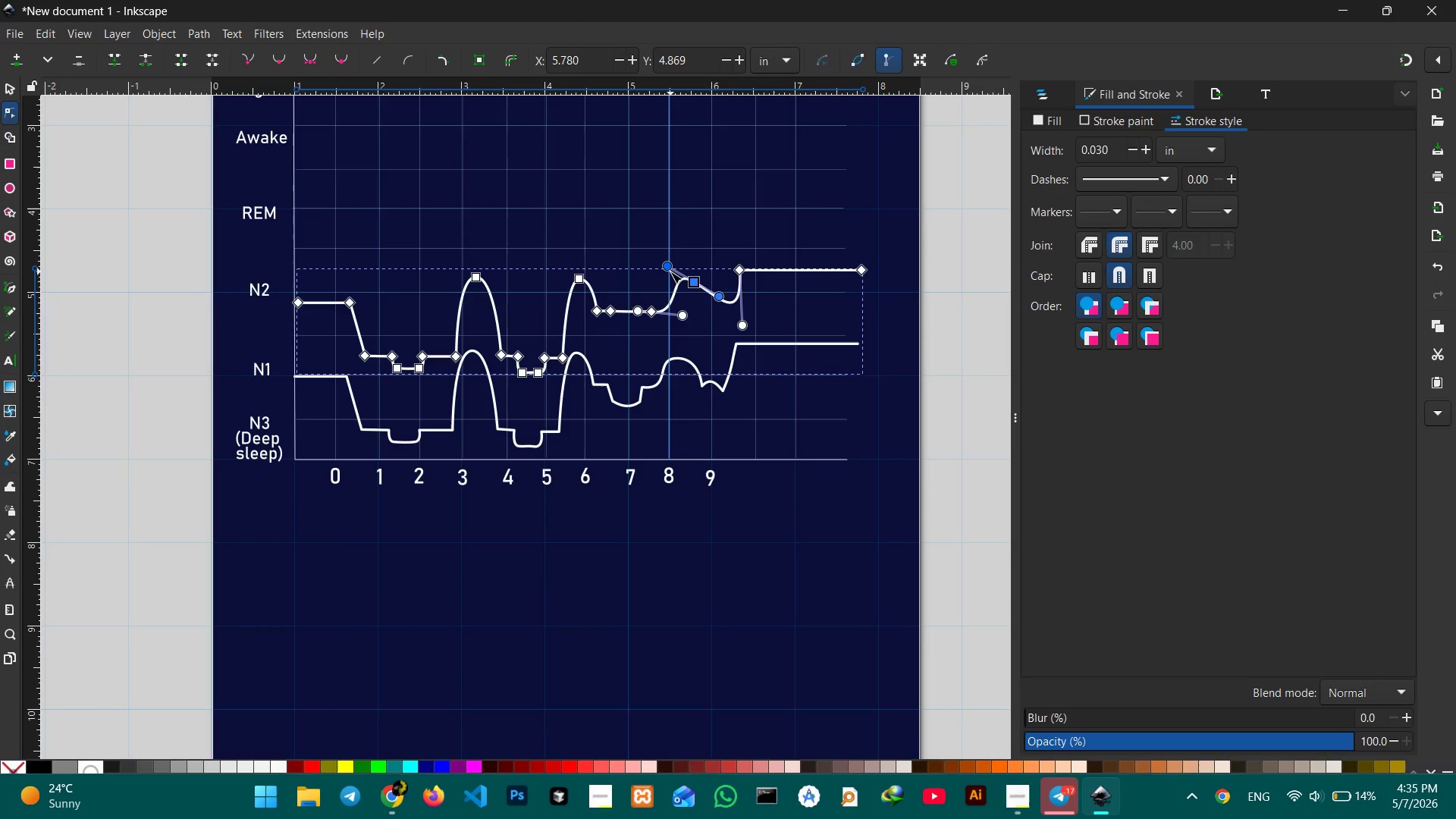 
left_click_drag(start_coordinate=[670, 271], to_coordinate=[660, 289])
 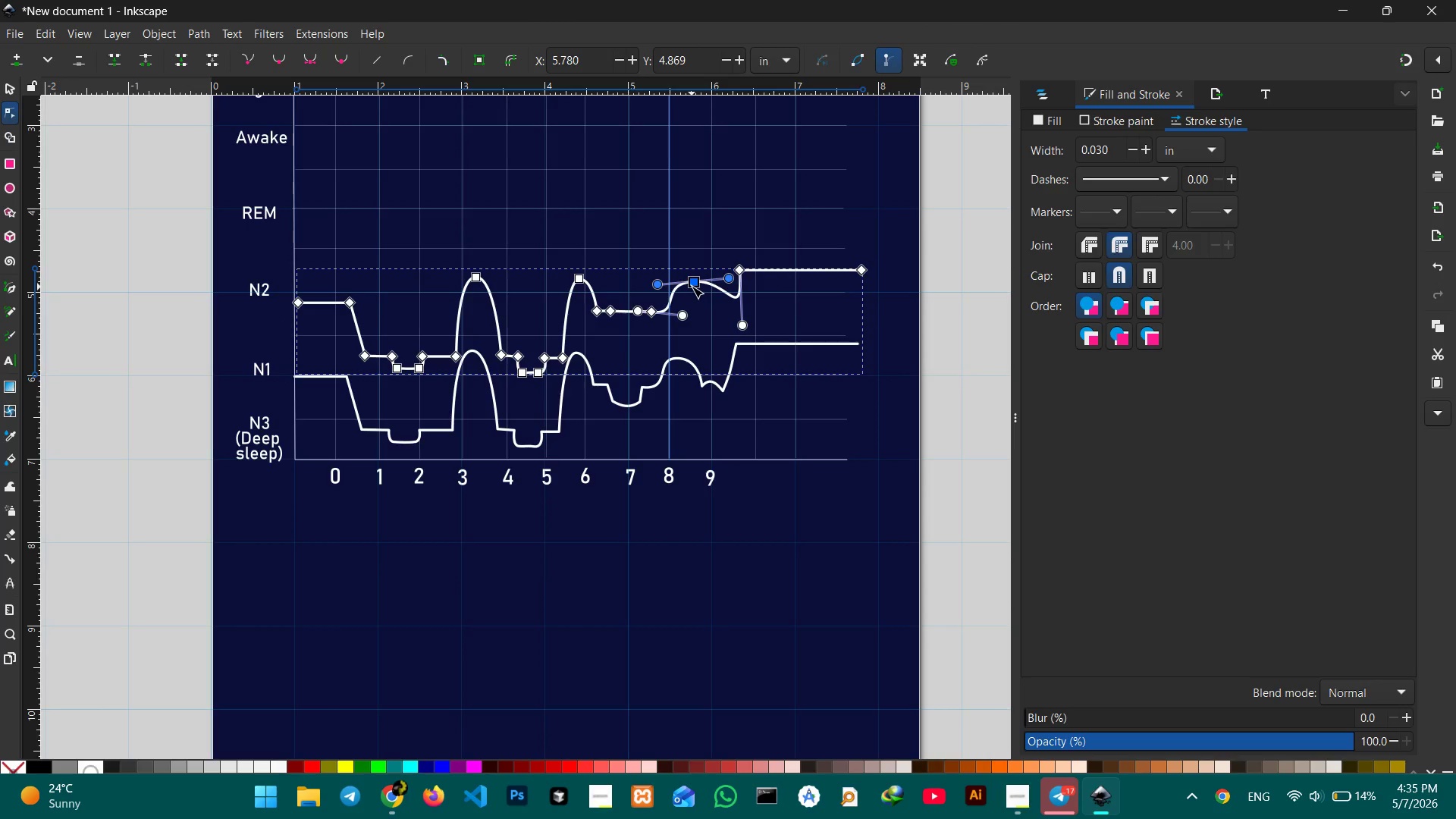 
left_click_drag(start_coordinate=[693, 285], to_coordinate=[687, 290])
 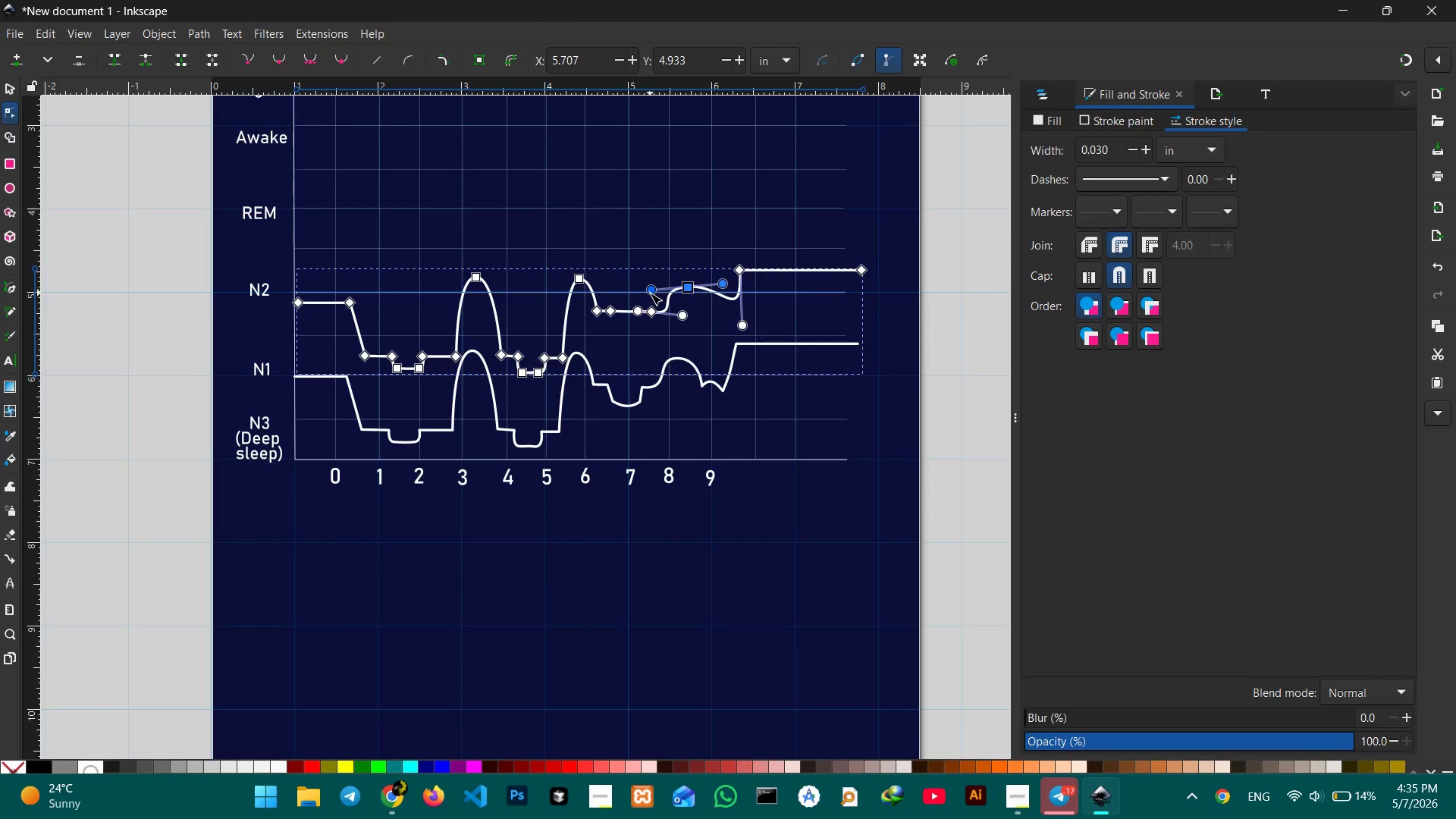 
left_click_drag(start_coordinate=[650, 292], to_coordinate=[650, 287])
 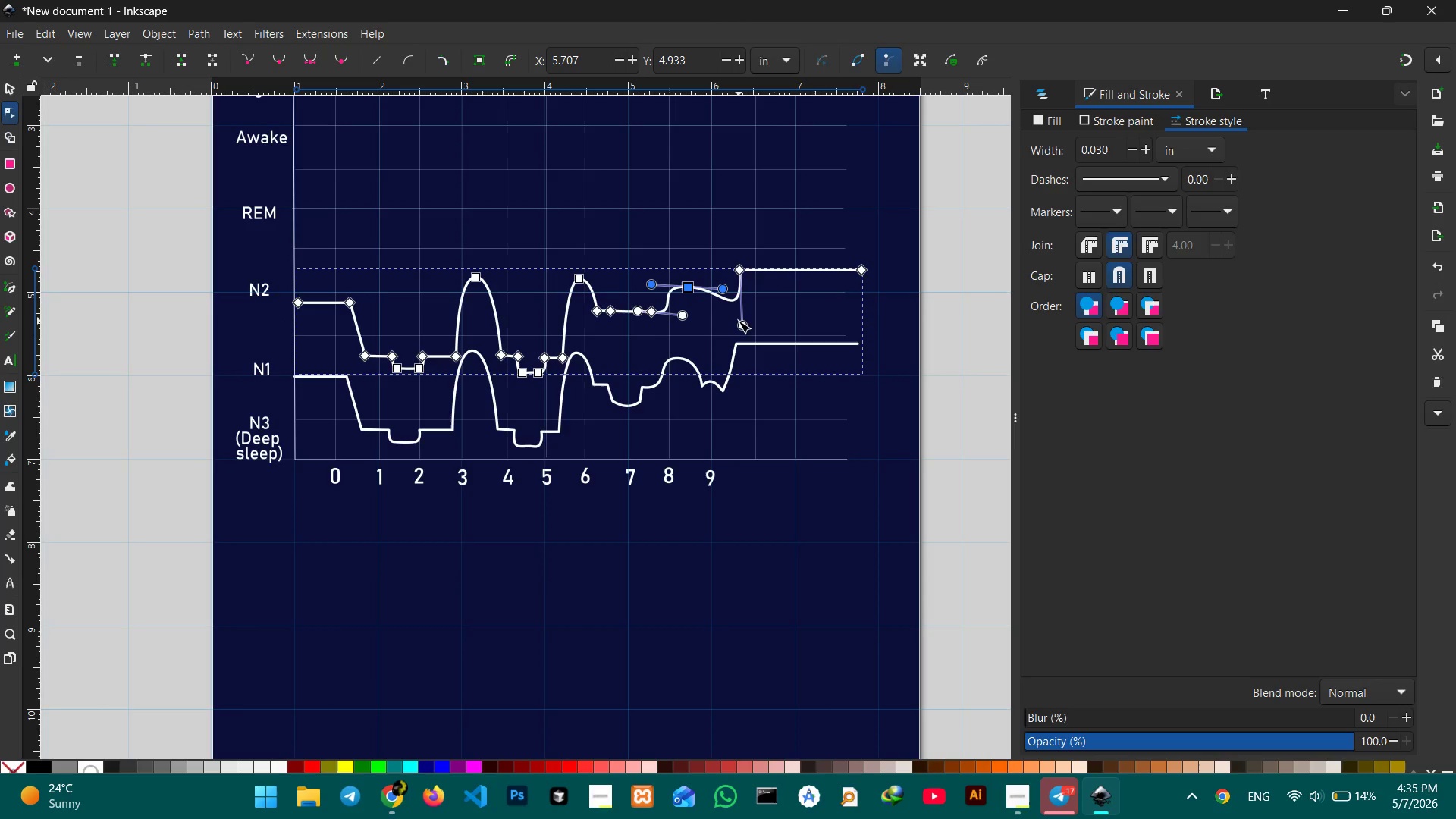 
left_click_drag(start_coordinate=[739, 321], to_coordinate=[737, 295])
 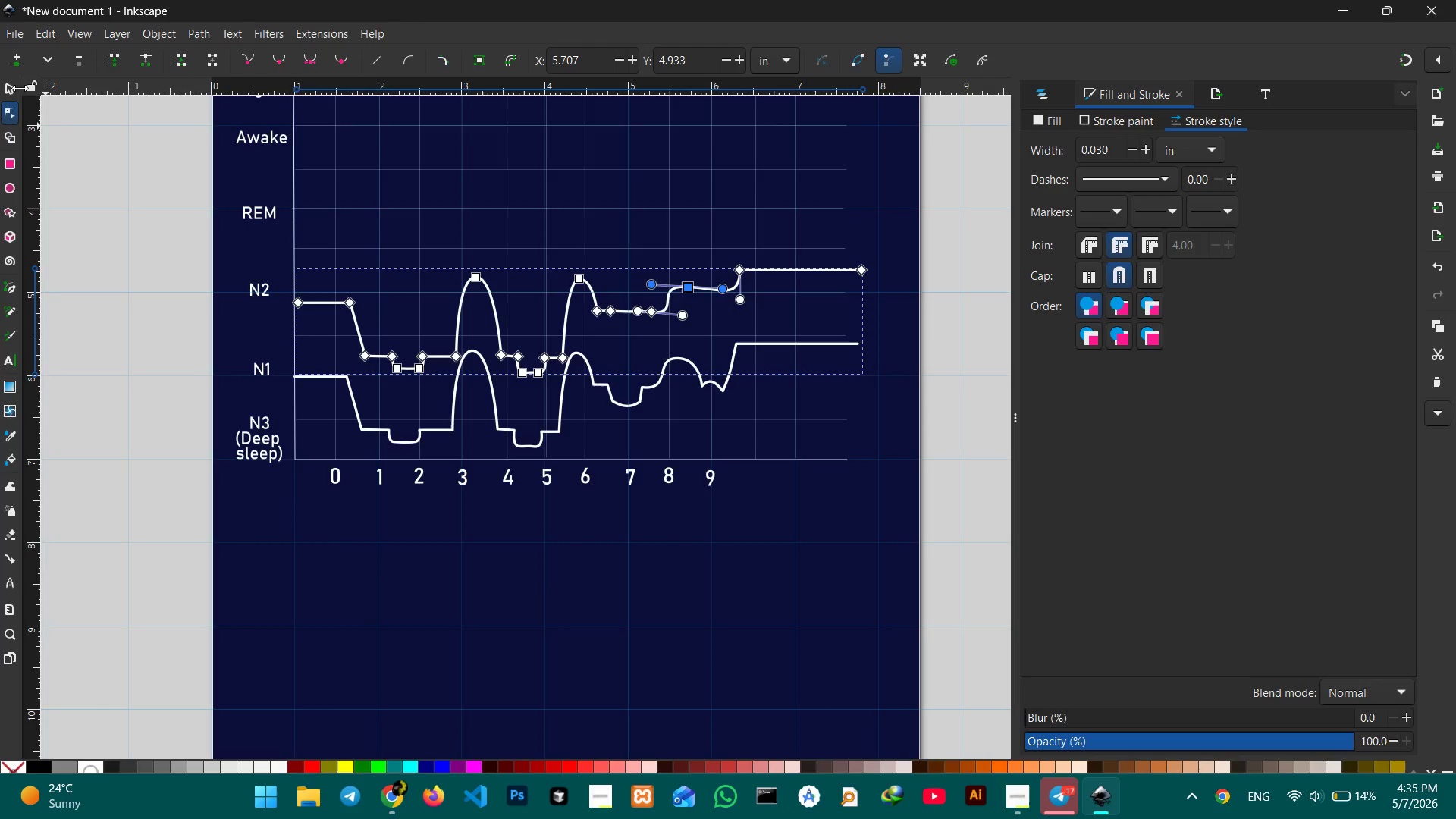 
left_click([9, 94])
 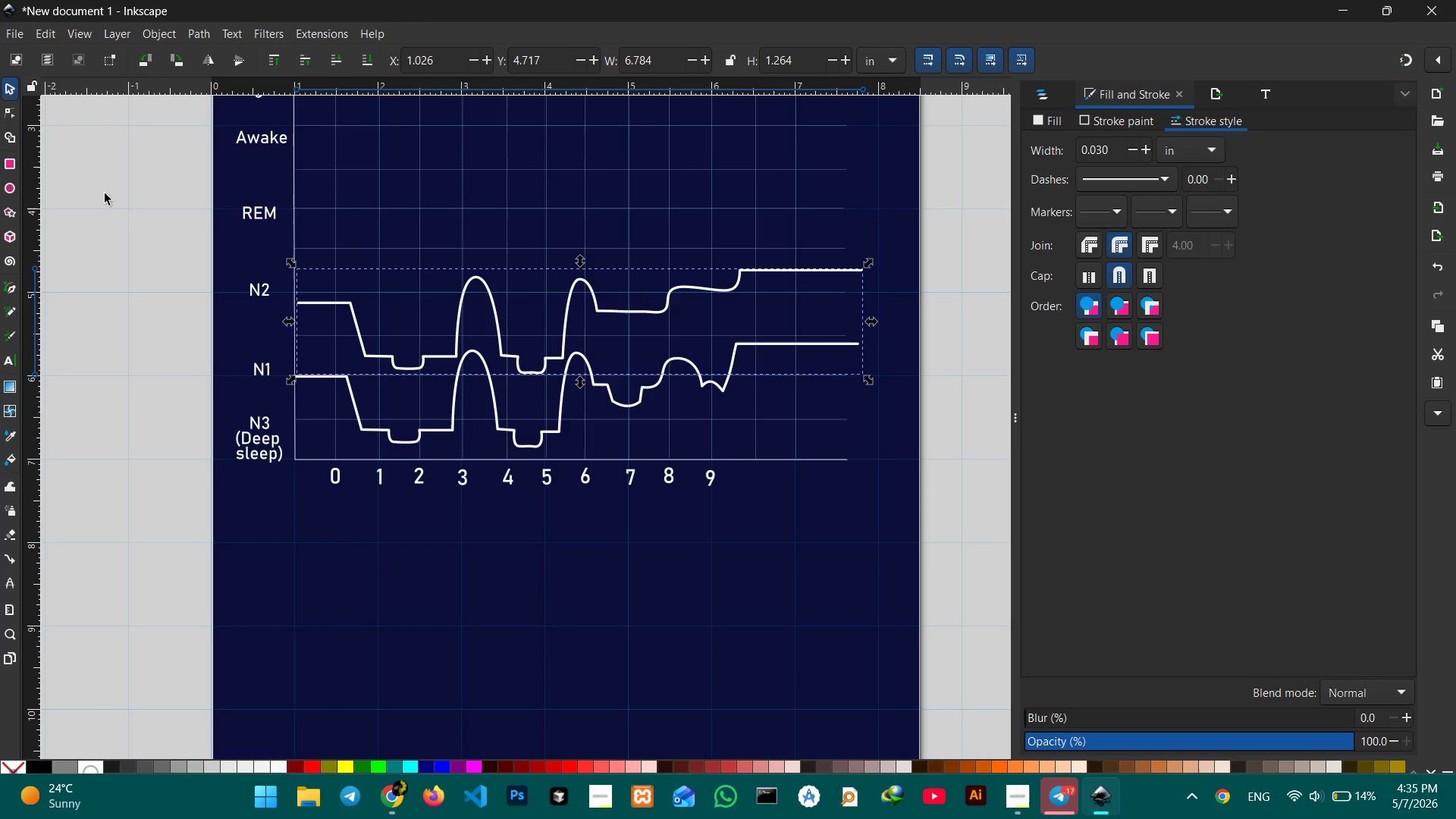 
double_click([108, 198])
 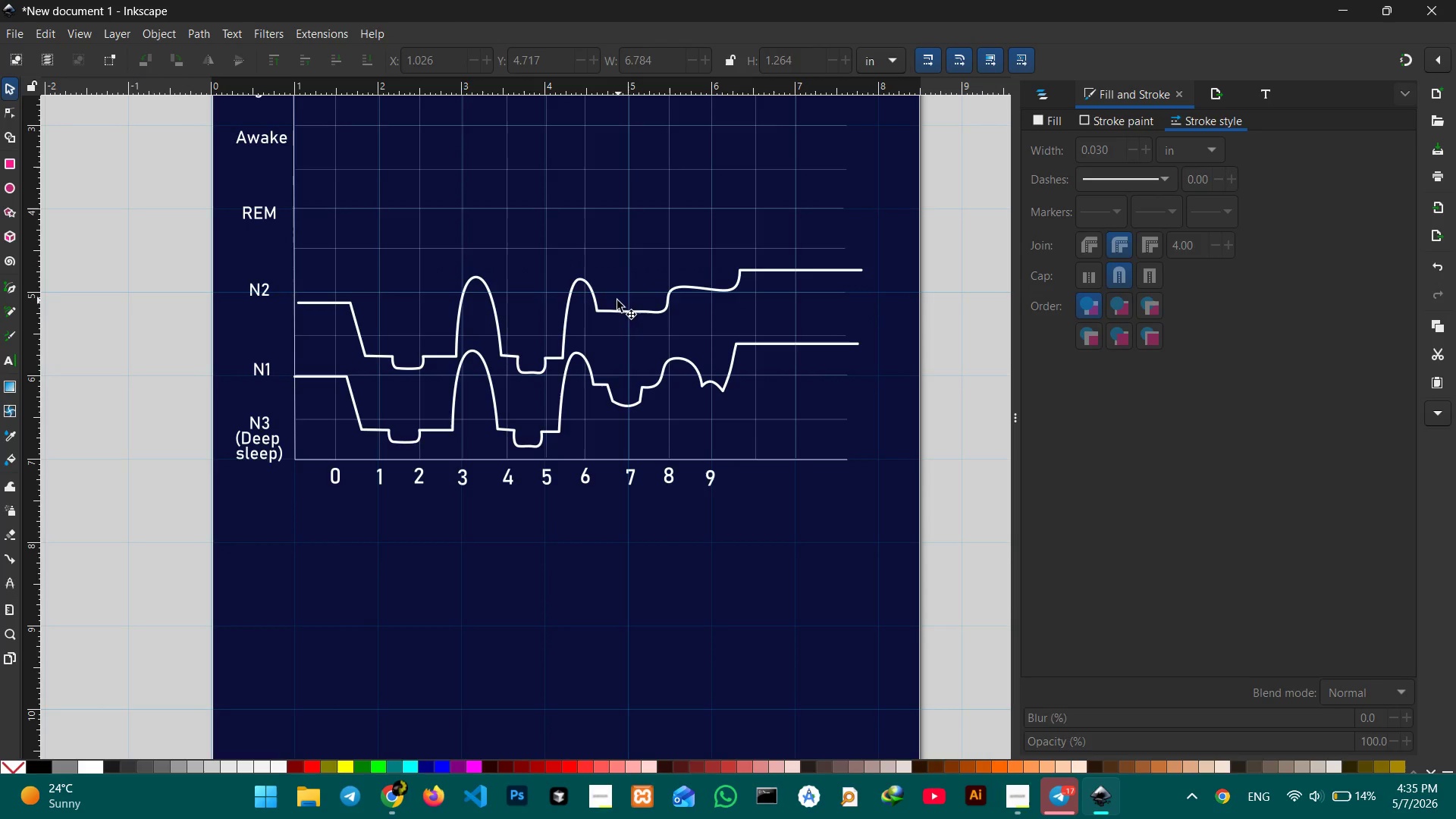 
left_click_drag(start_coordinate=[620, 310], to_coordinate=[612, 312])
 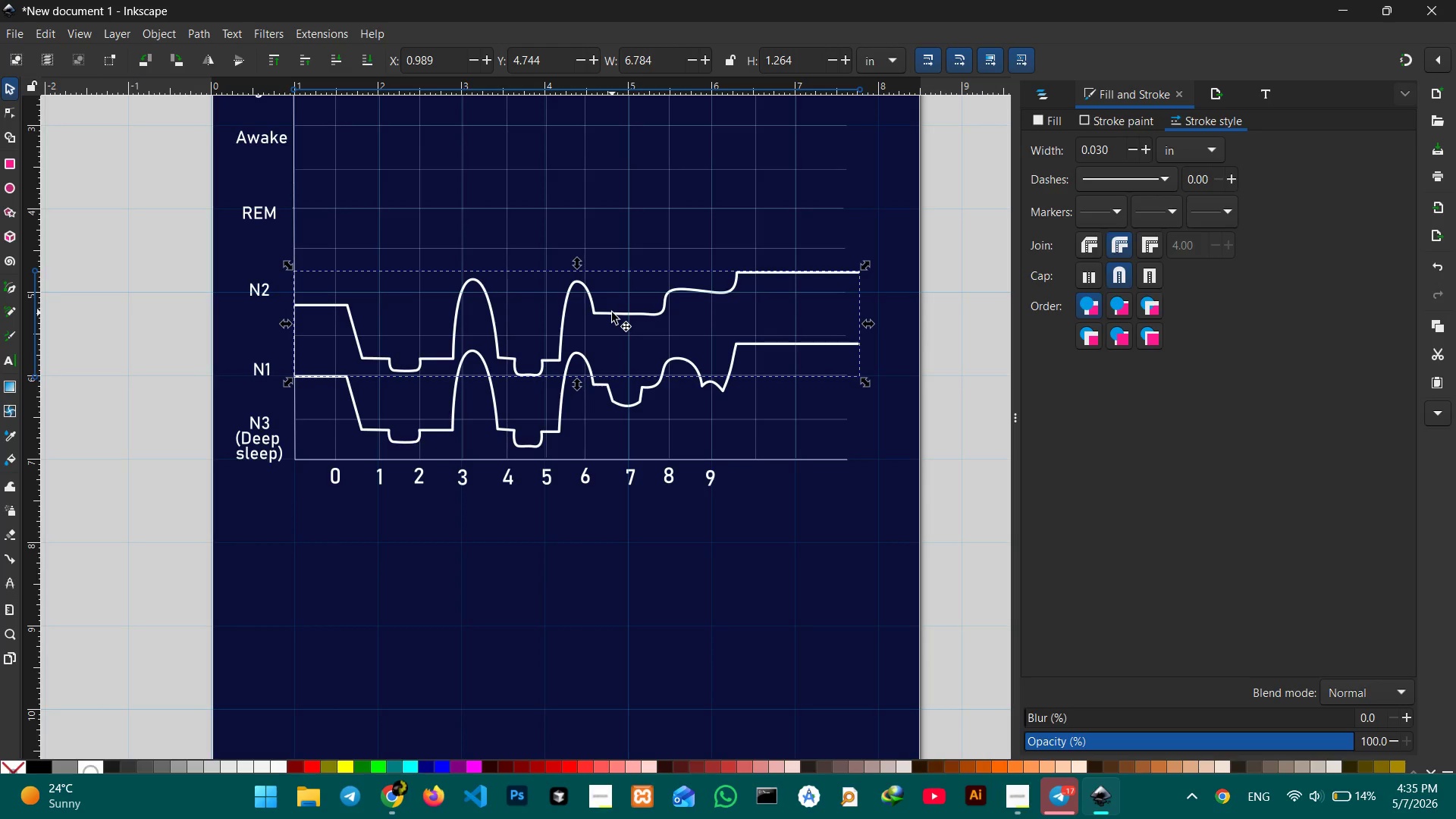 
wait(6.55)
 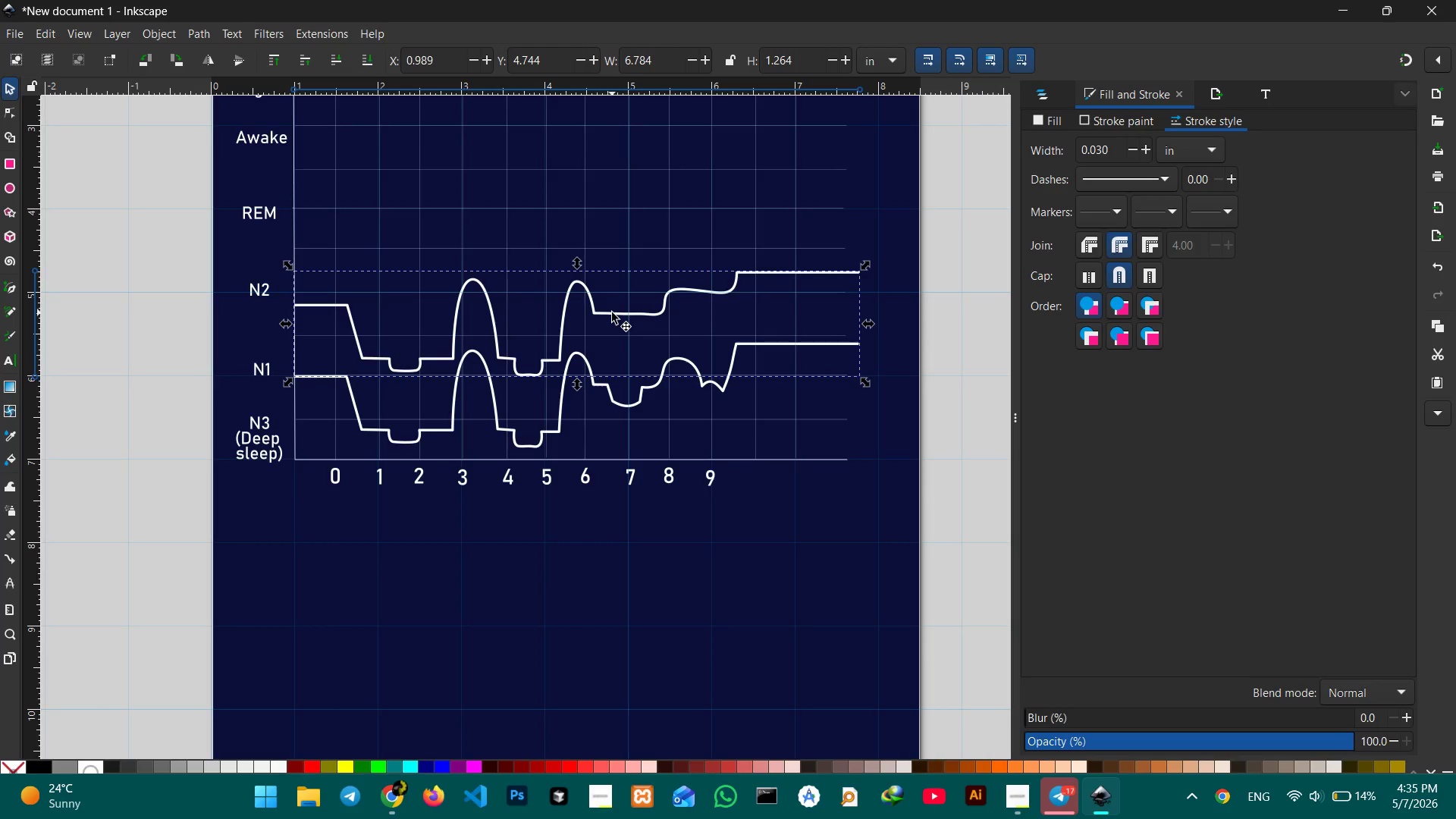 
key(Control+C)
 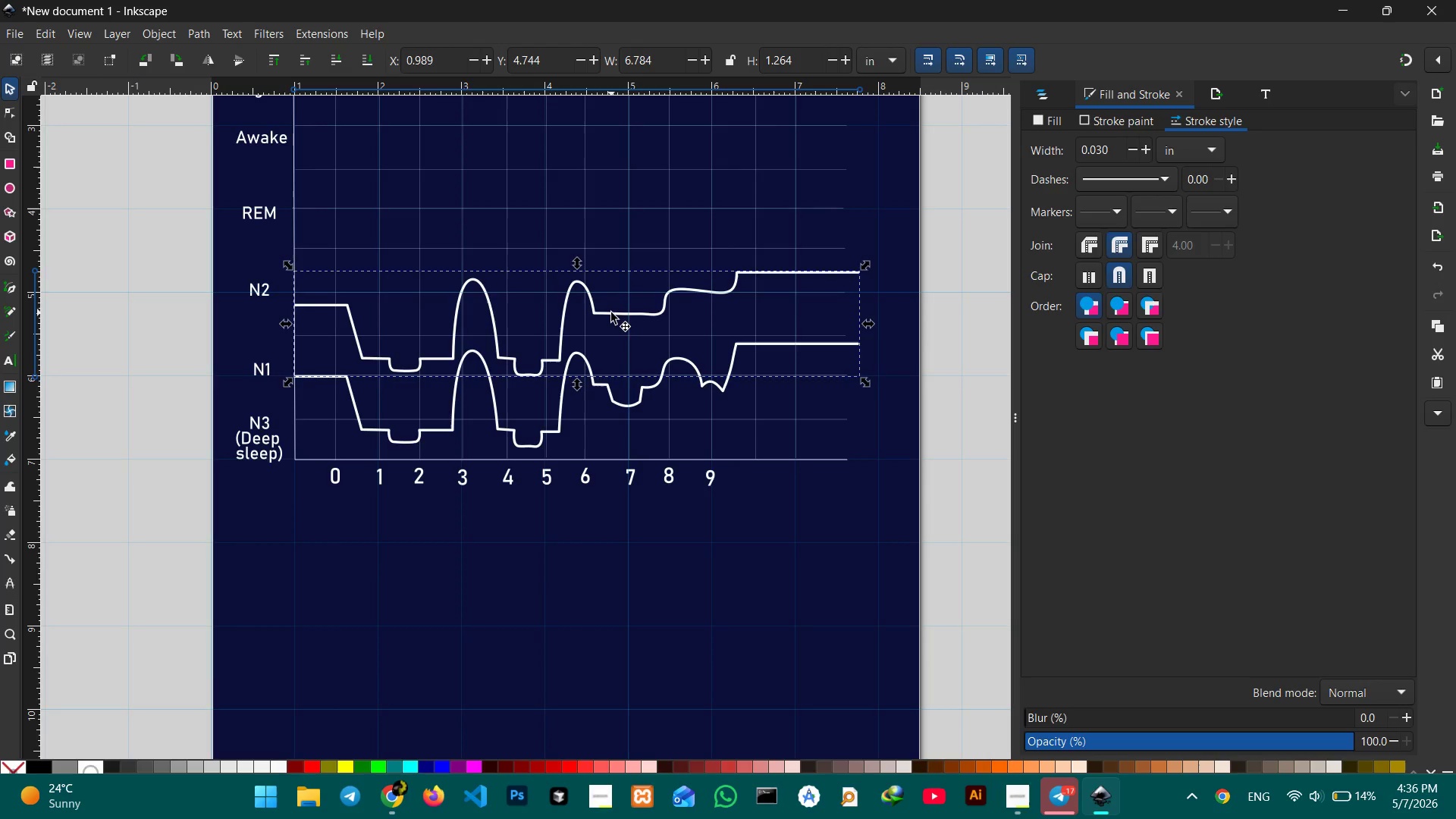 
key(Control+V)
 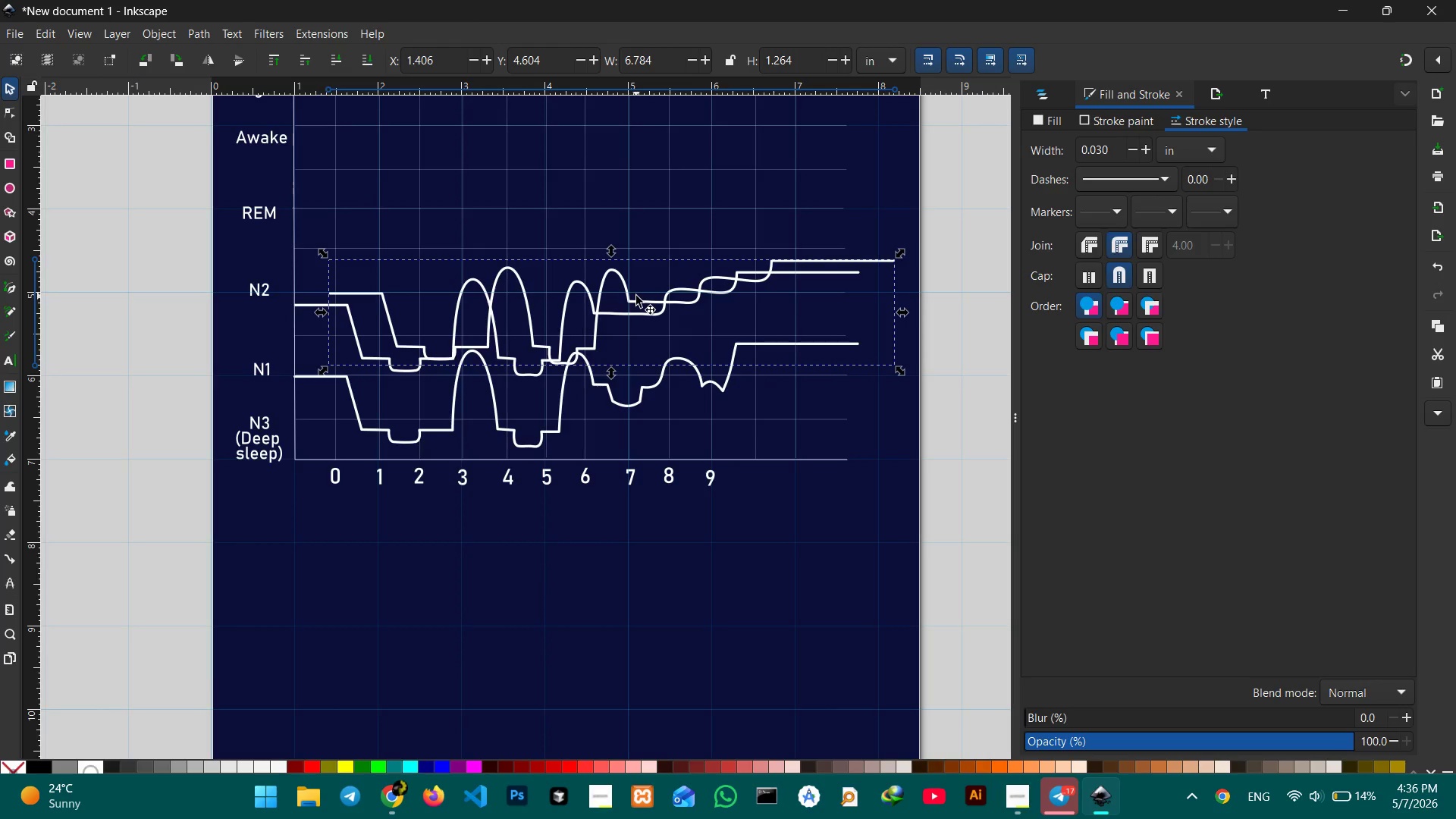 
left_click_drag(start_coordinate=[635, 303], to_coordinate=[599, 240])
 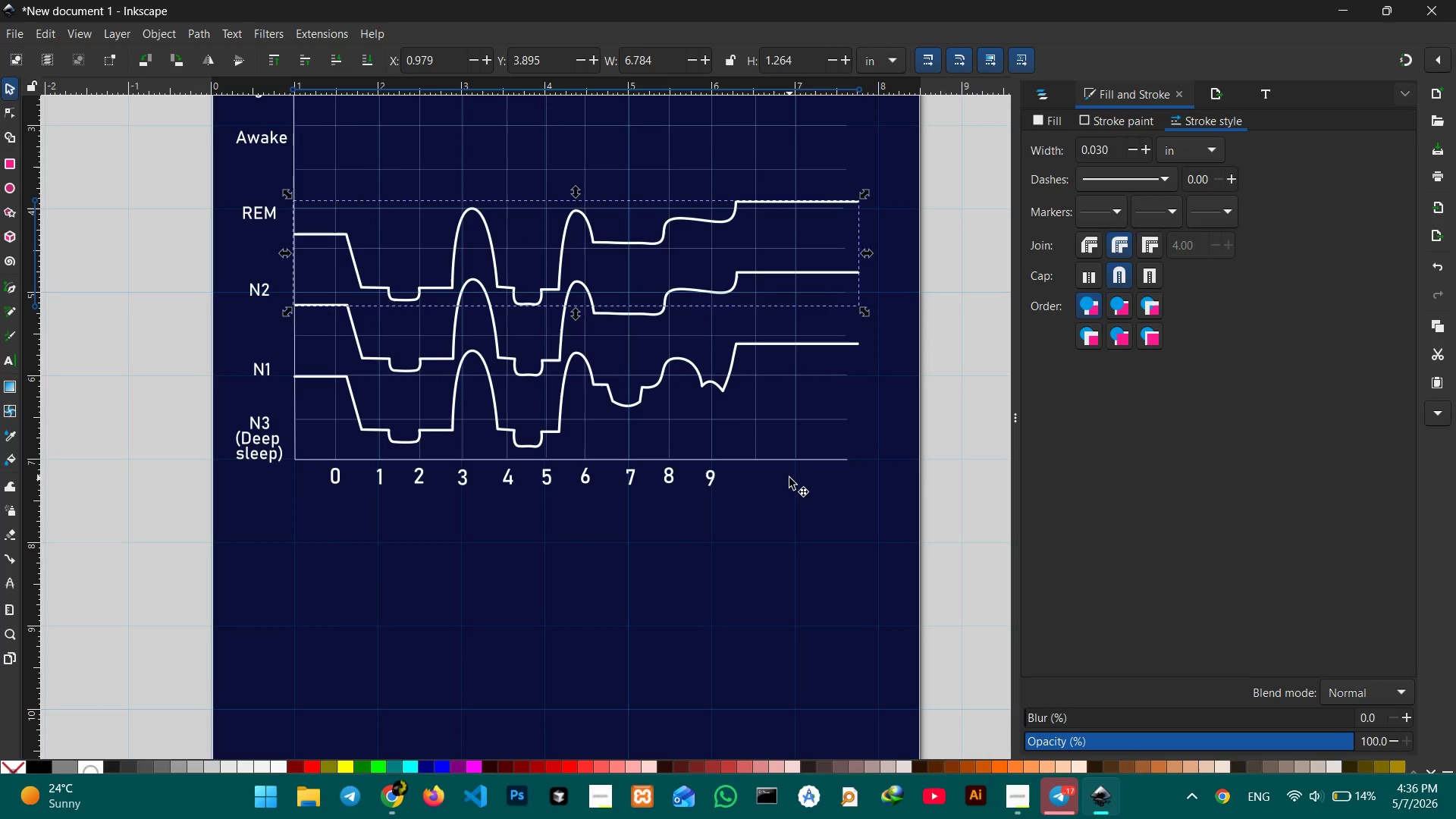 
key(Control+C)
 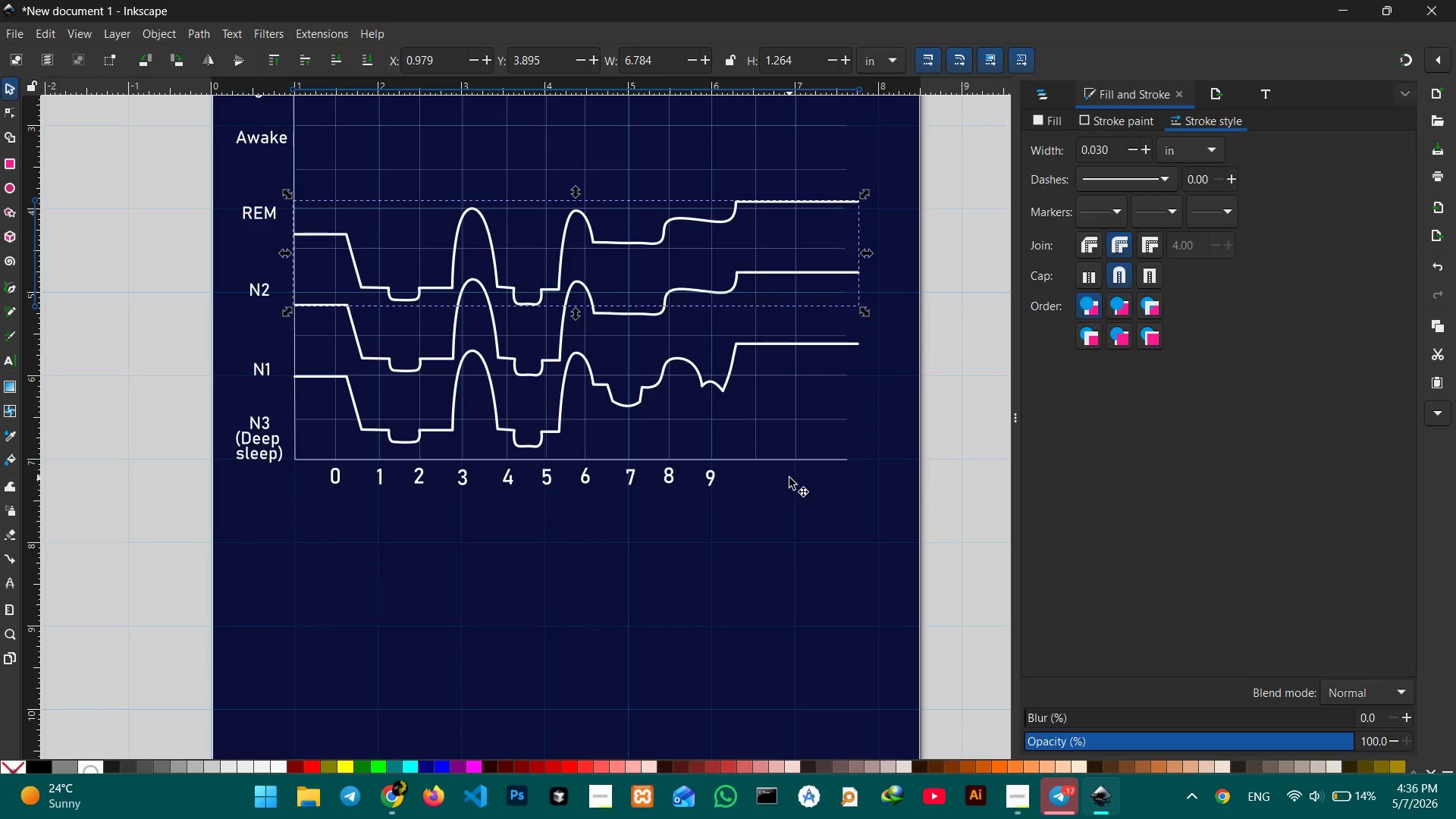 
key(Control+V)
 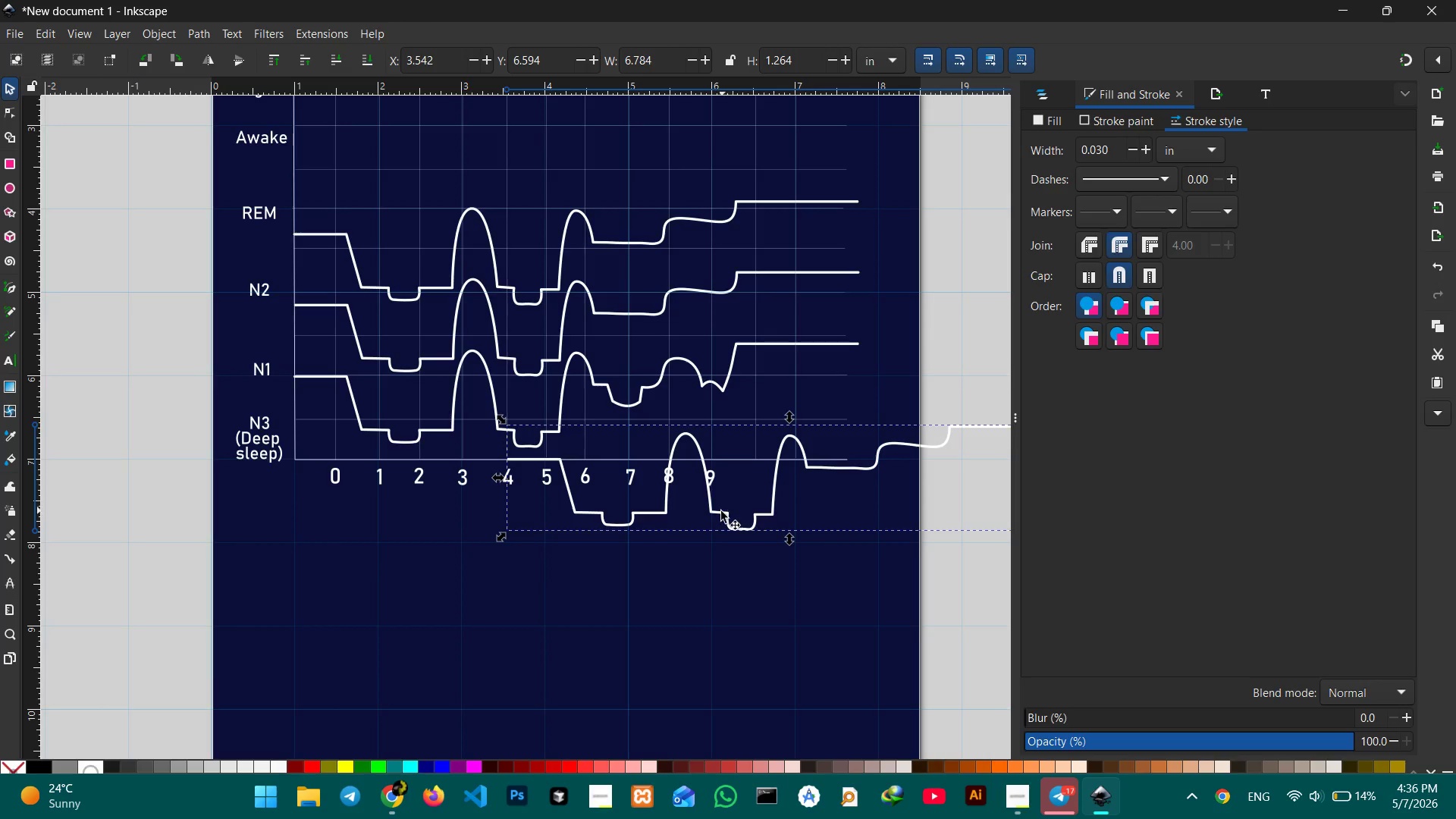 
left_click_drag(start_coordinate=[720, 513], to_coordinate=[548, 246])
 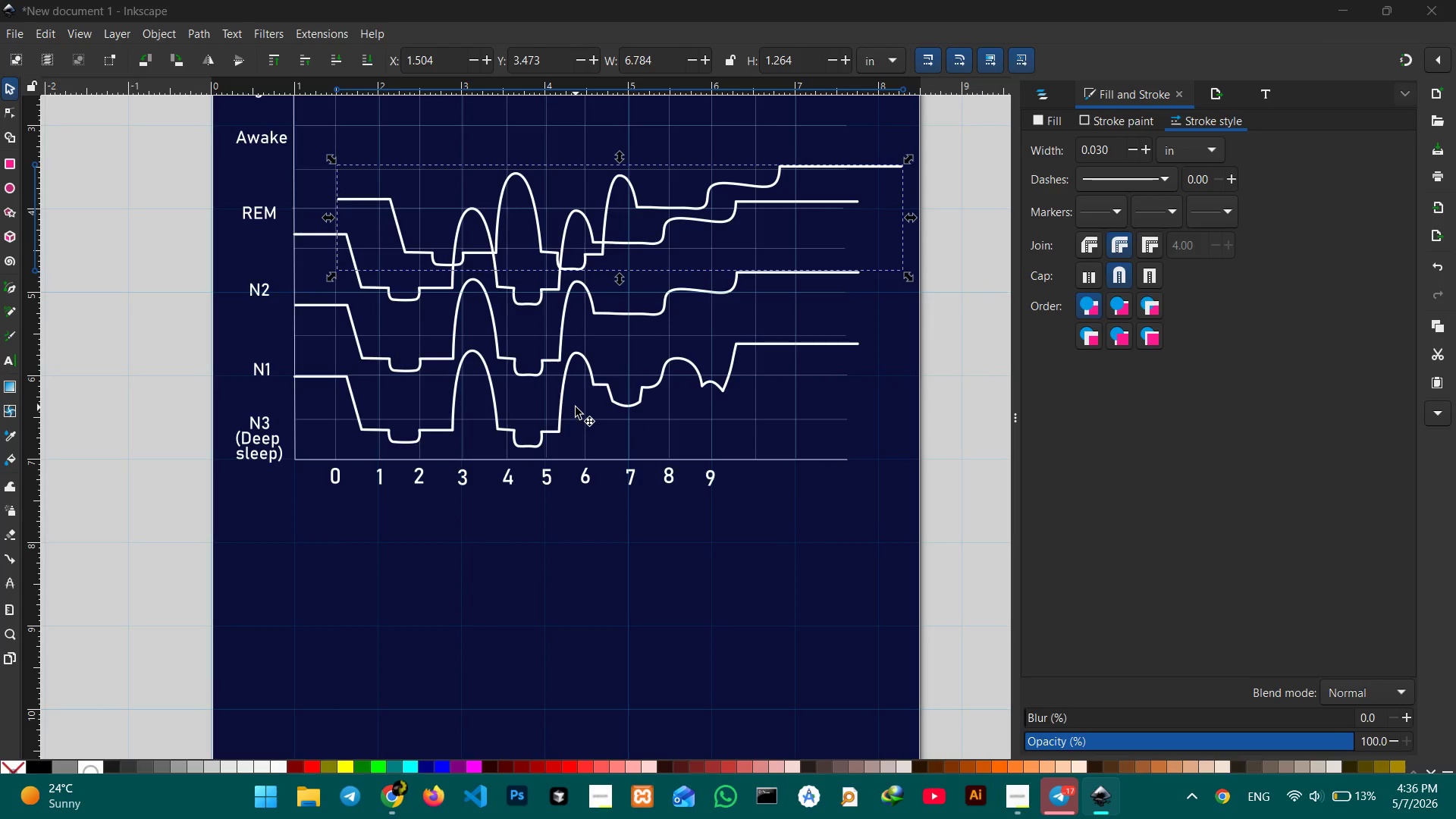 
wait(6.25)
 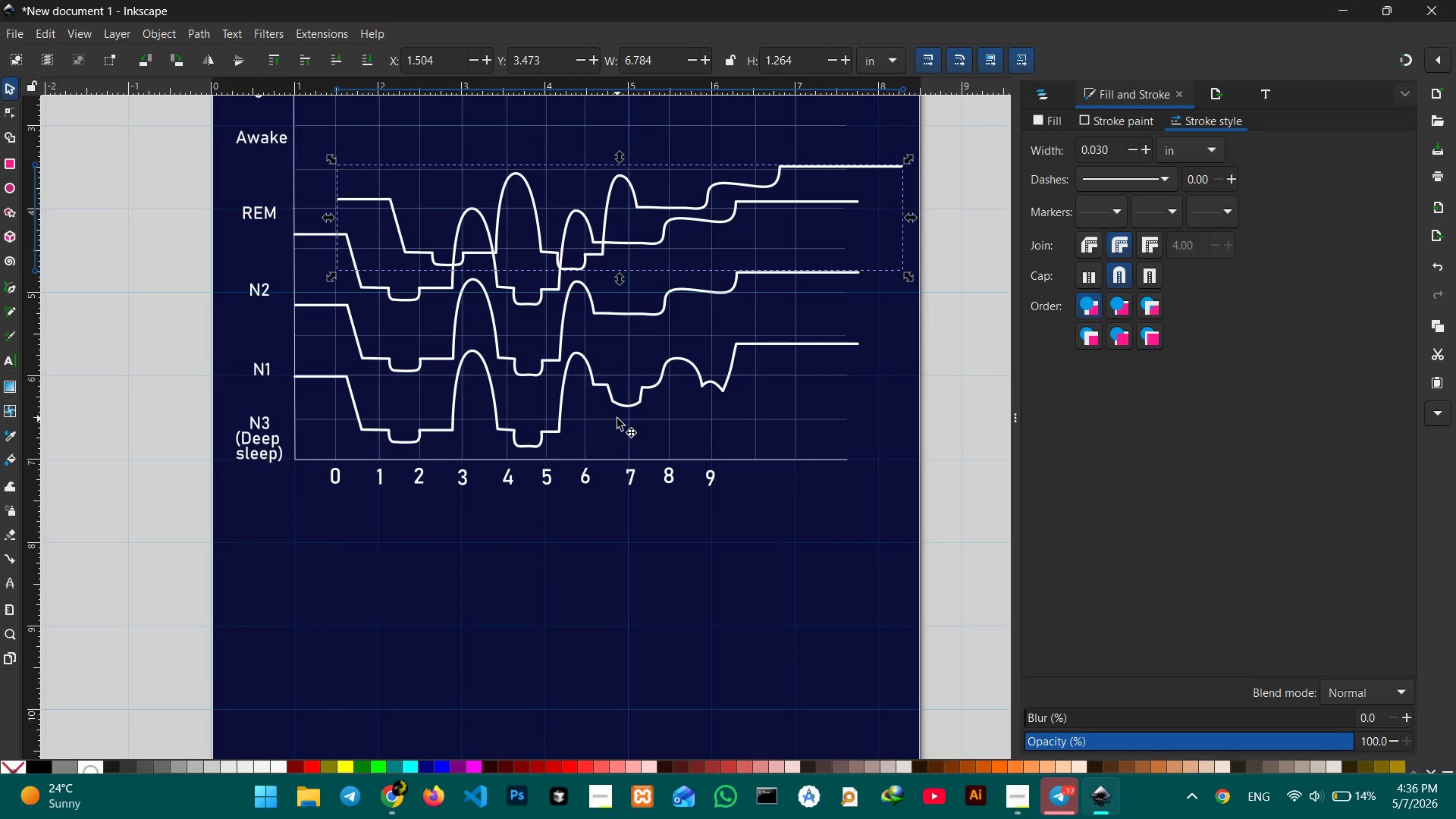 
key(Backspace)
 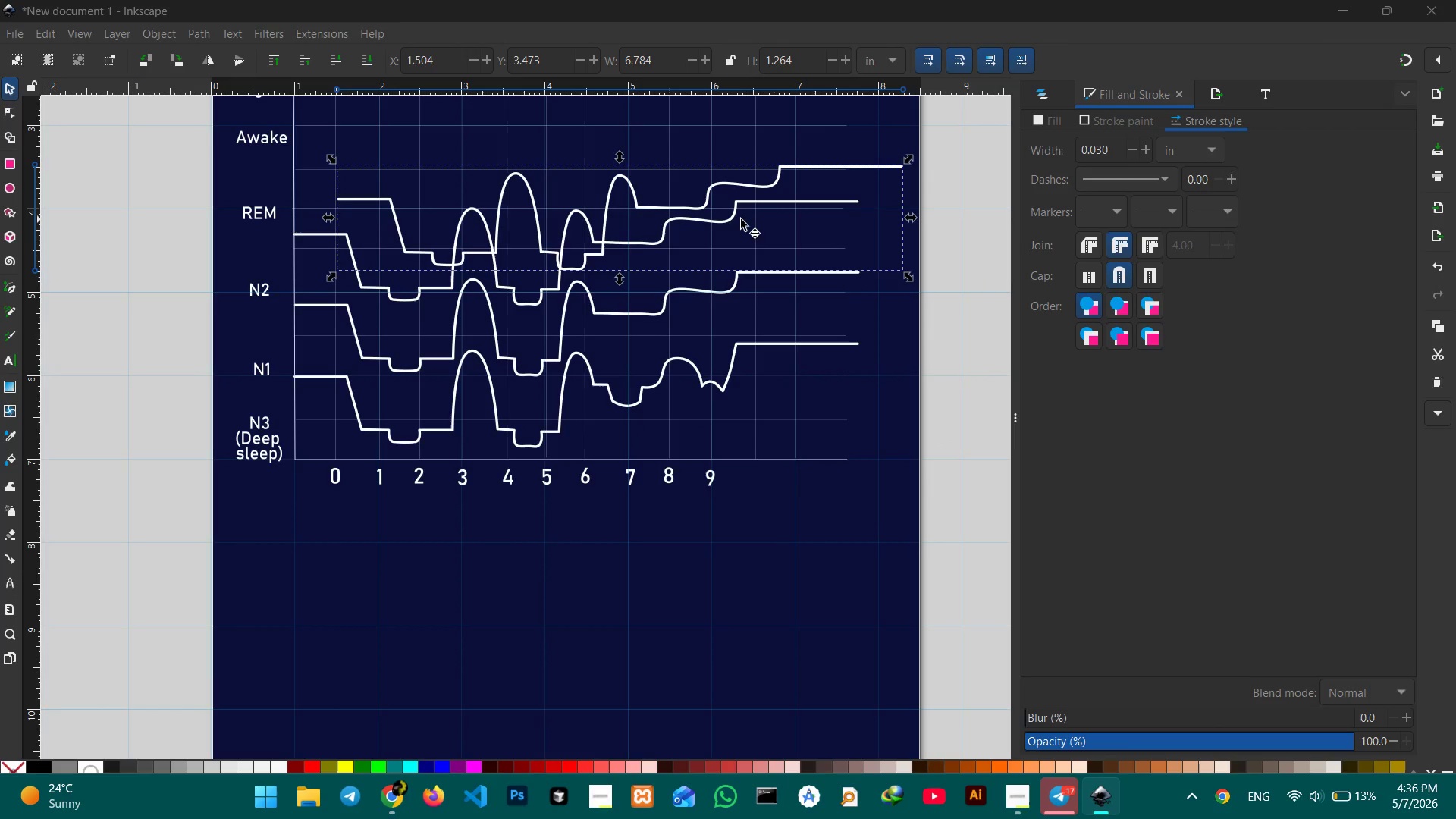 
key(Backspace)
 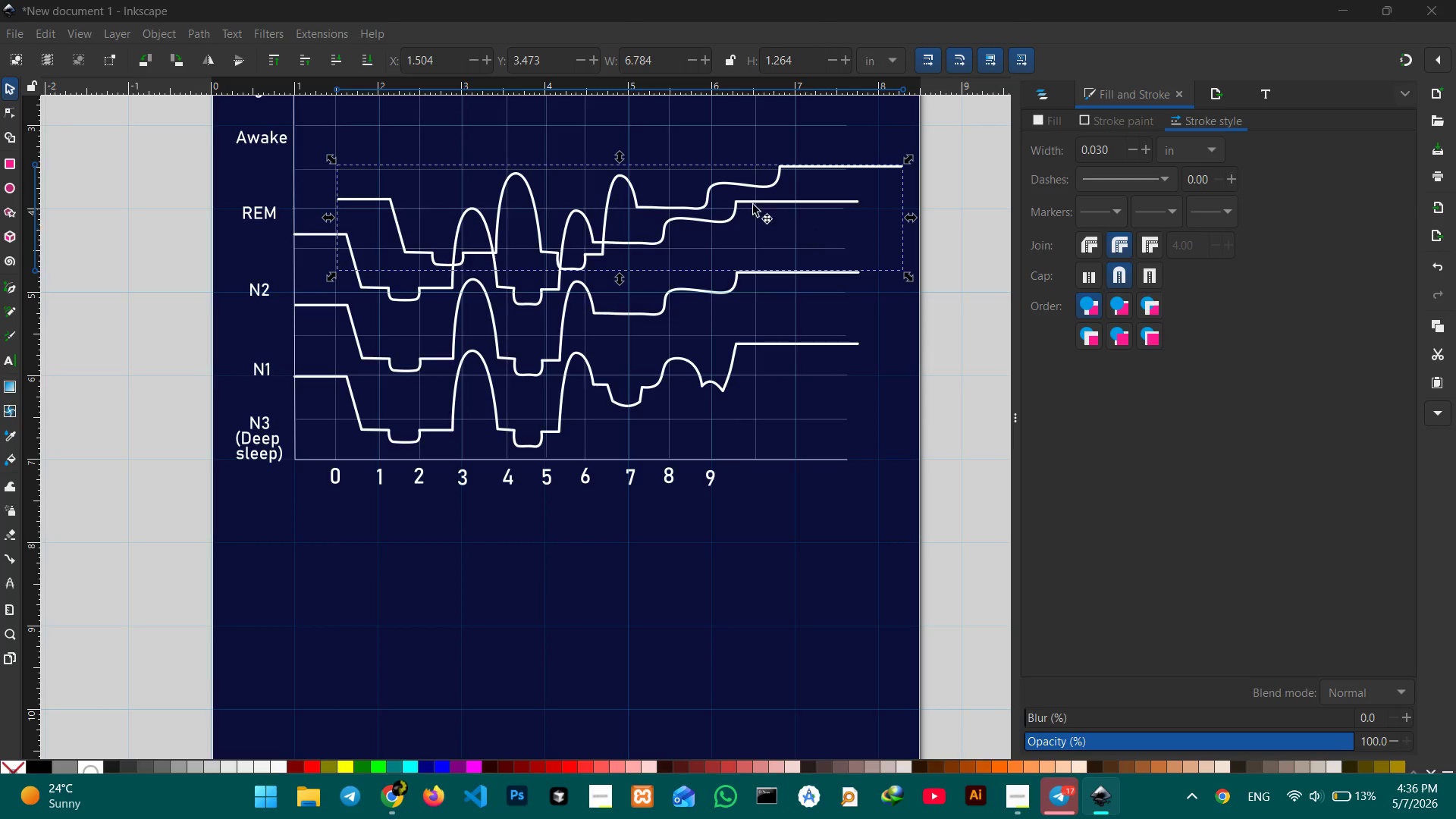 
left_click([726, 185])
 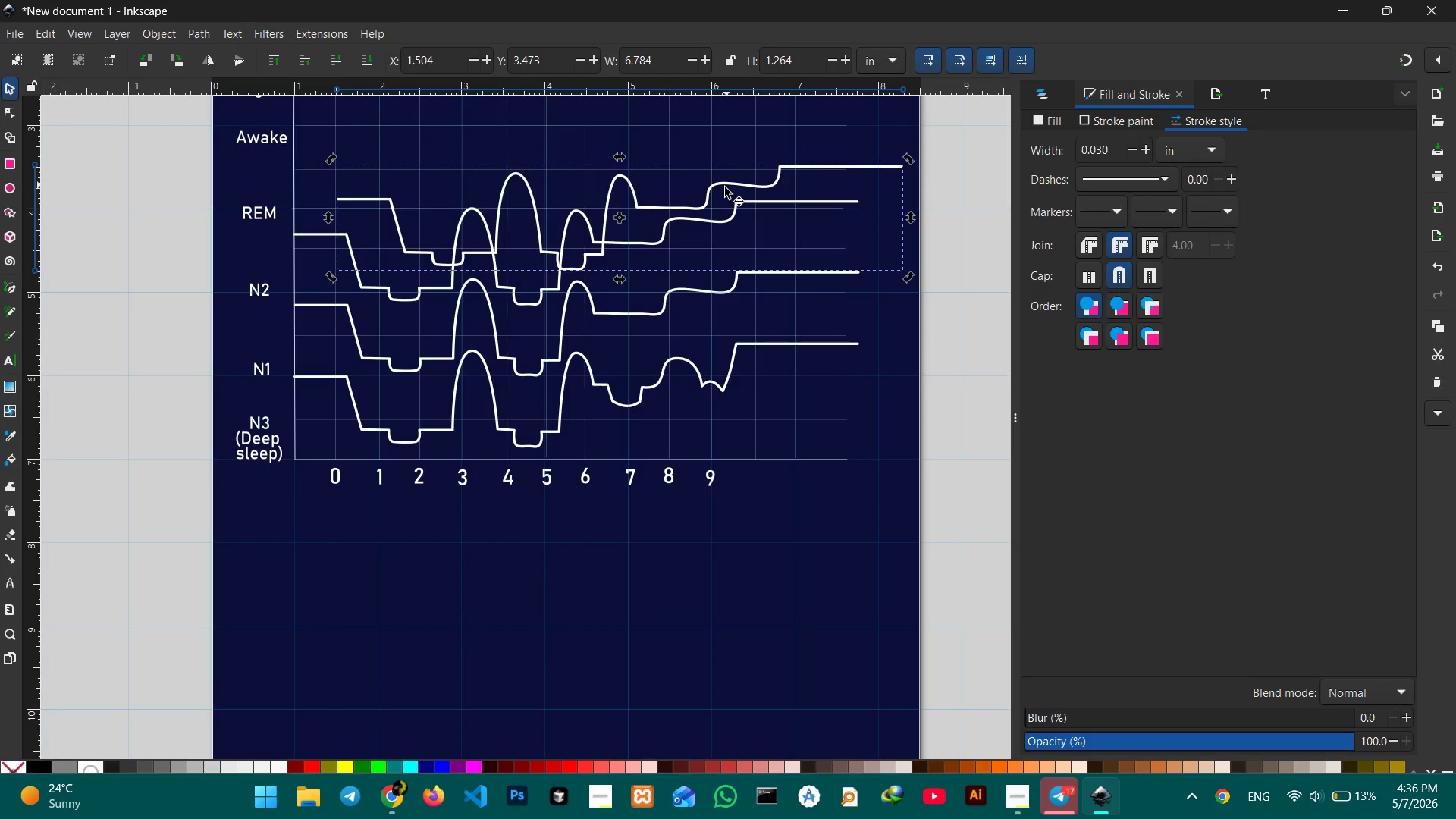 
key(Backspace)
 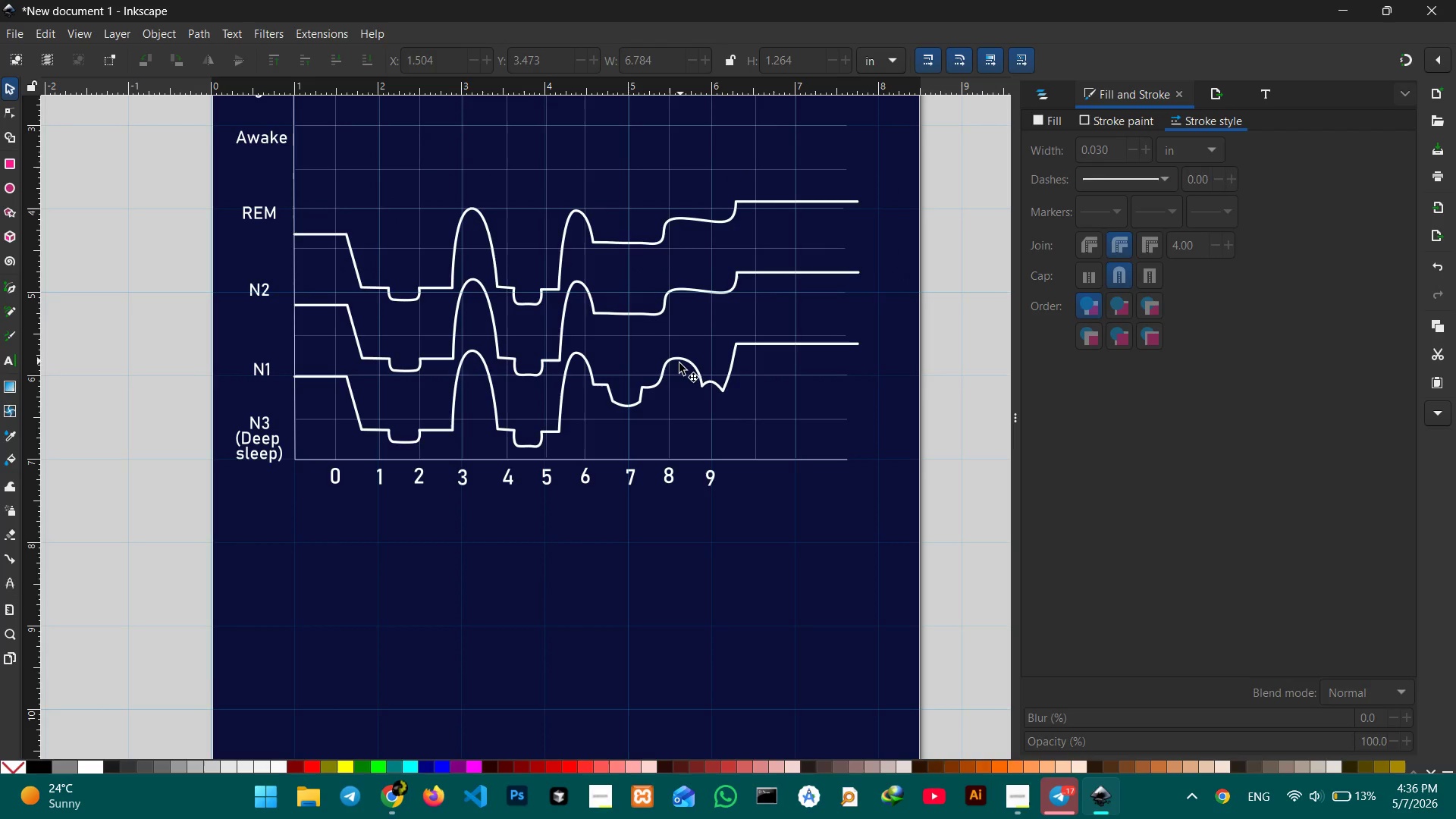 
left_click([685, 360])
 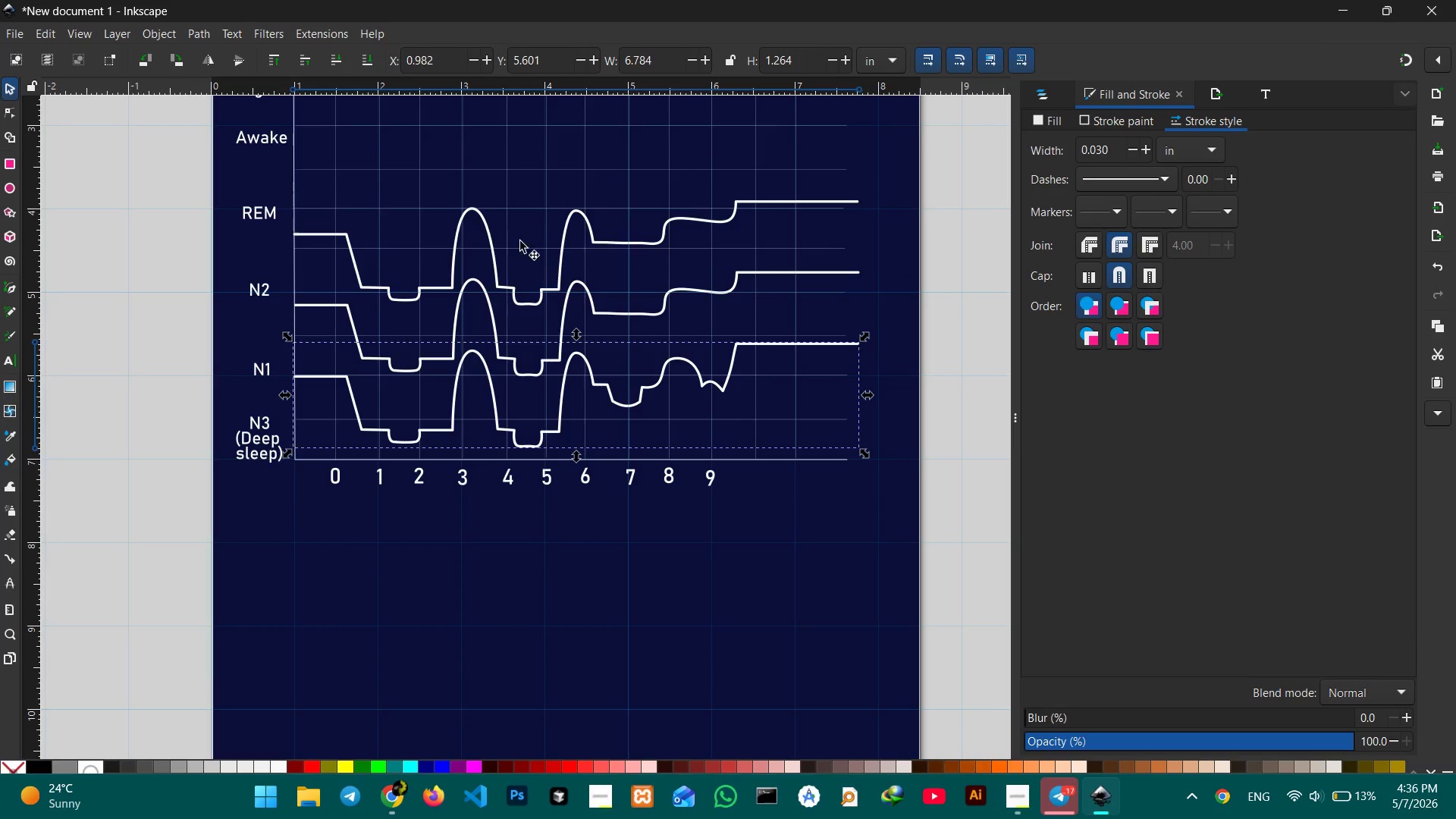 
hold_key(key=ControlLeft, duration=0.69)
 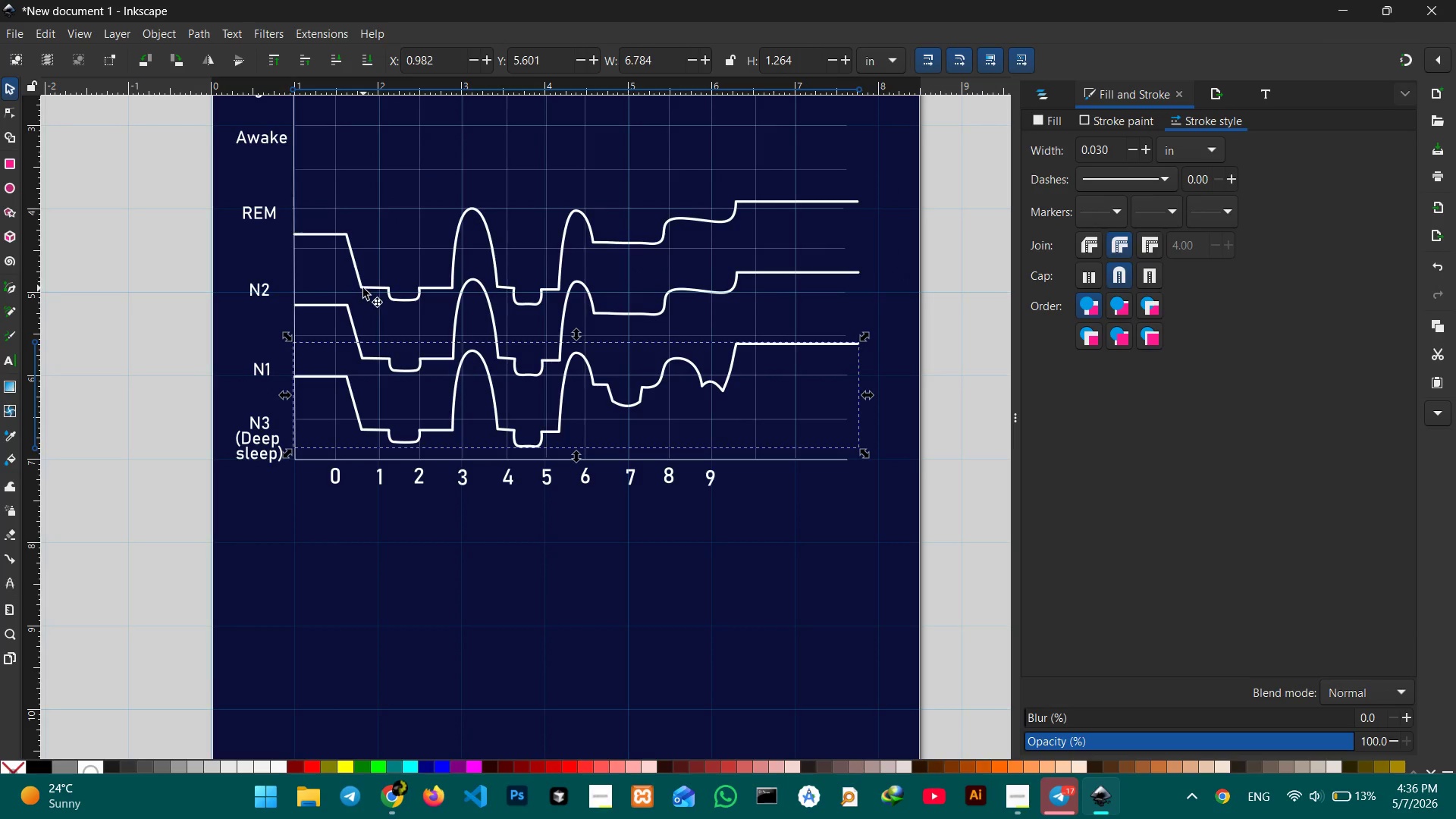 
scroll: coordinate [363, 287], scroll_direction: up, amount: 2.0
 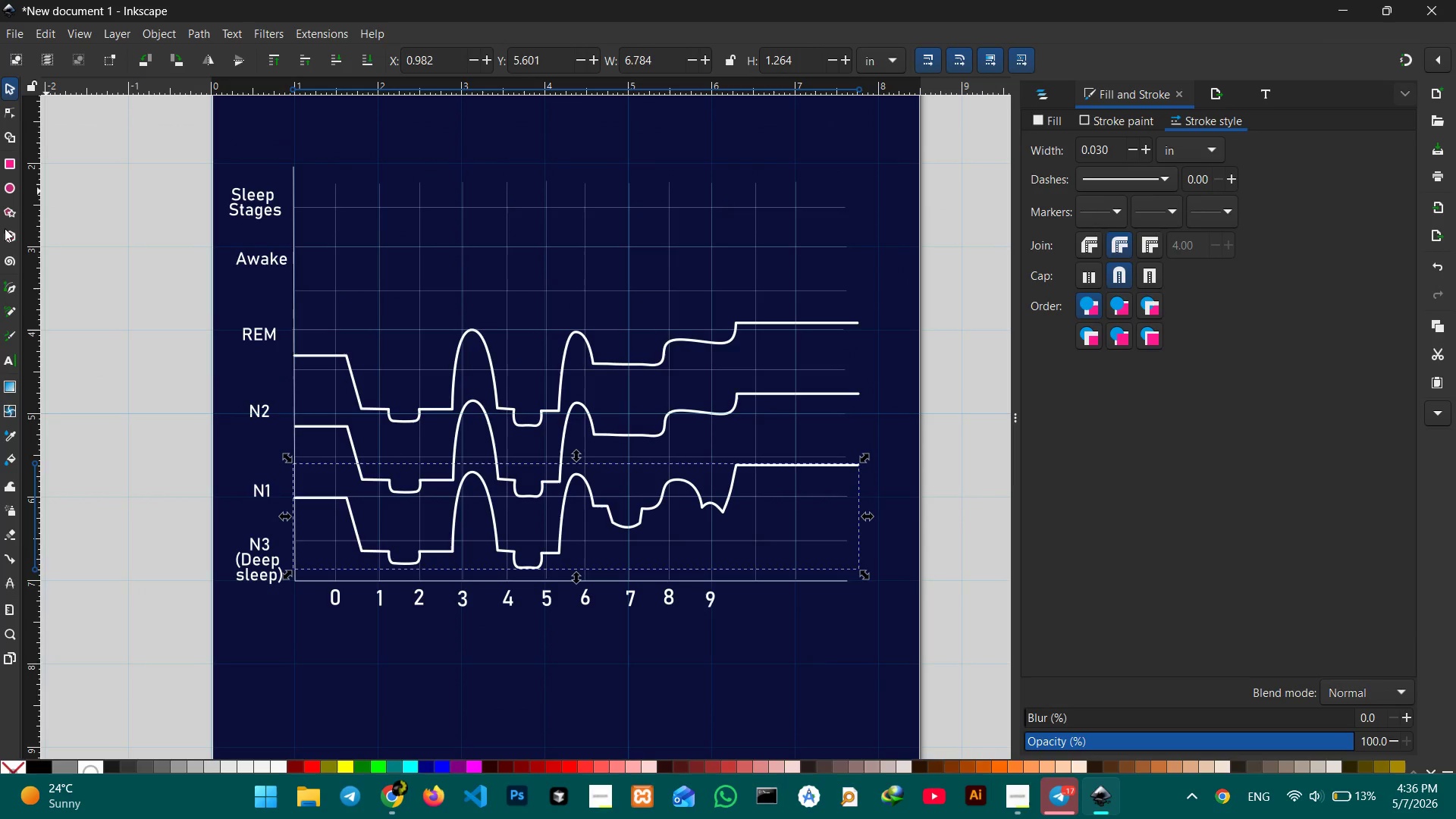 
left_click([3, 281])
 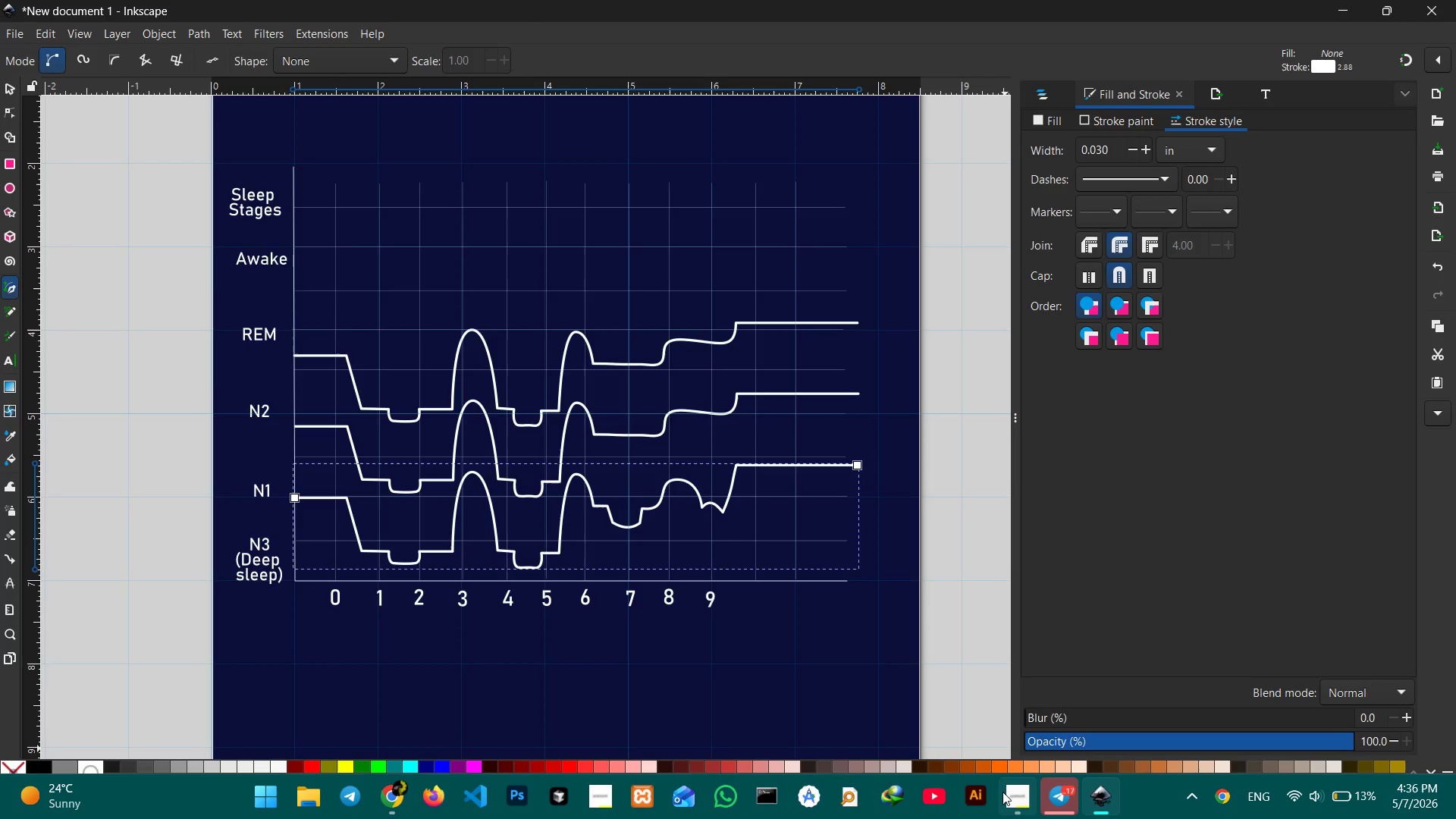 
left_click([1003, 792])